 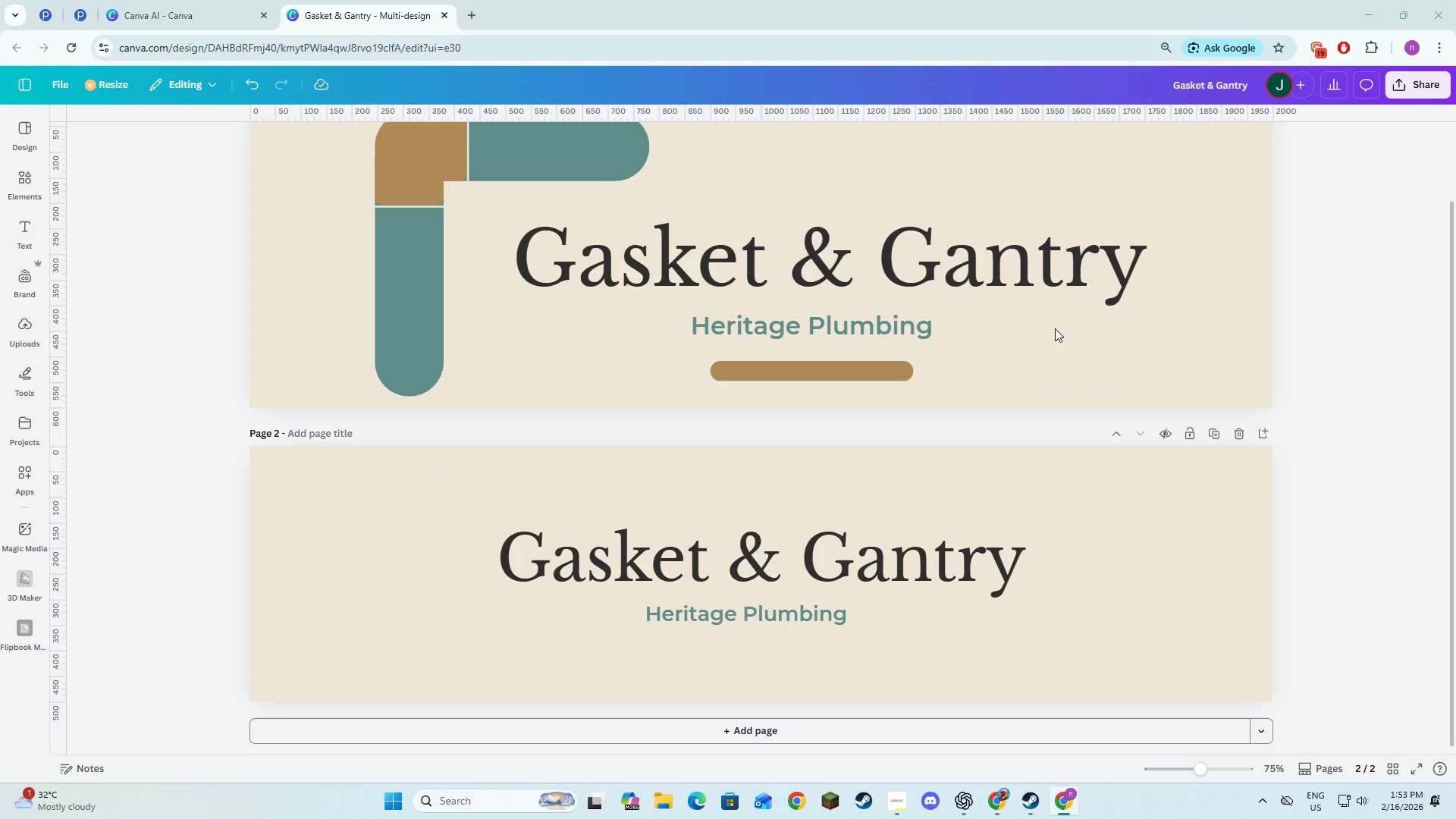 
scroll: coordinate [989, 580], scroll_direction: down, amount: 5.0
 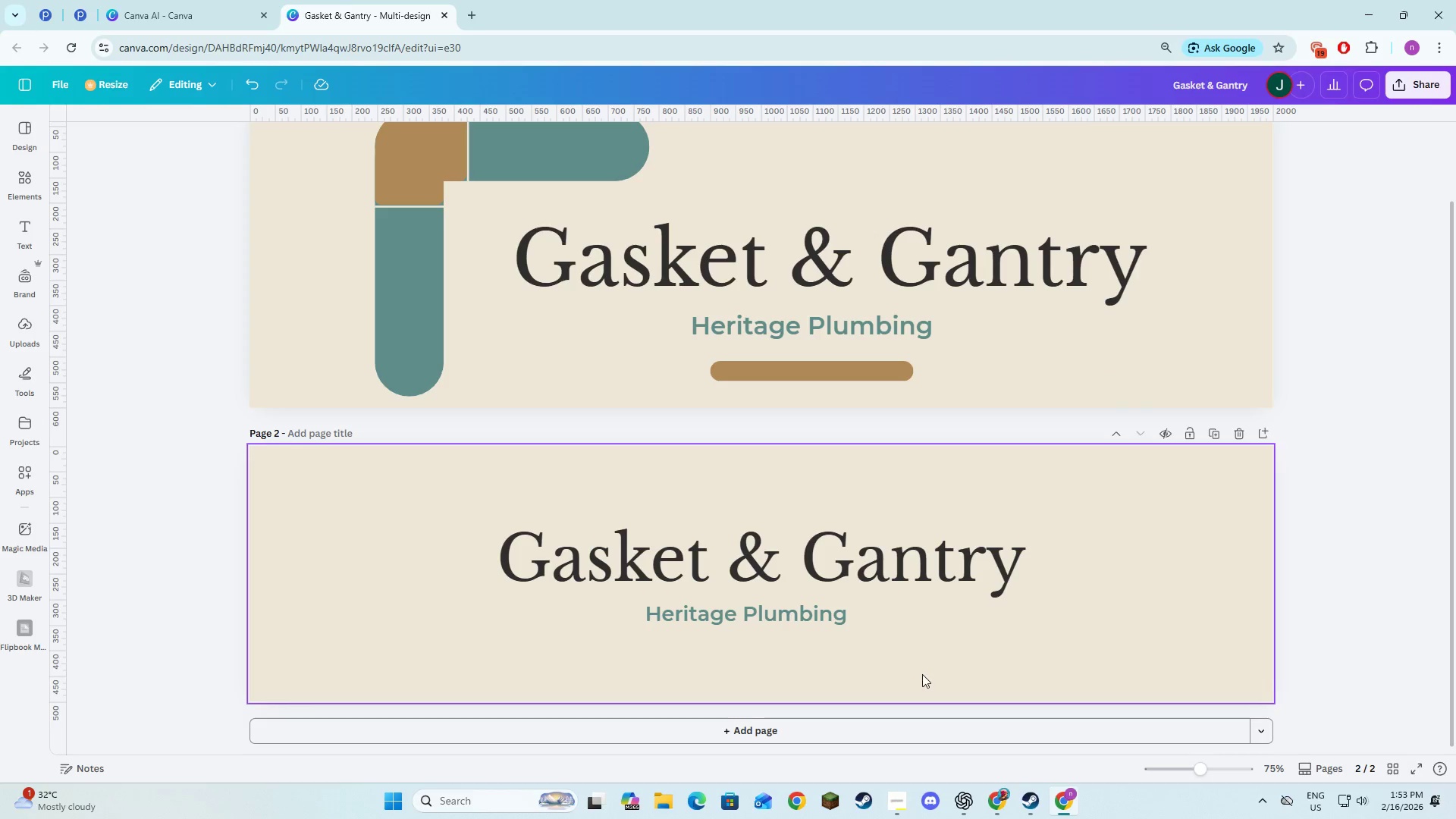 
left_click([922, 676])
 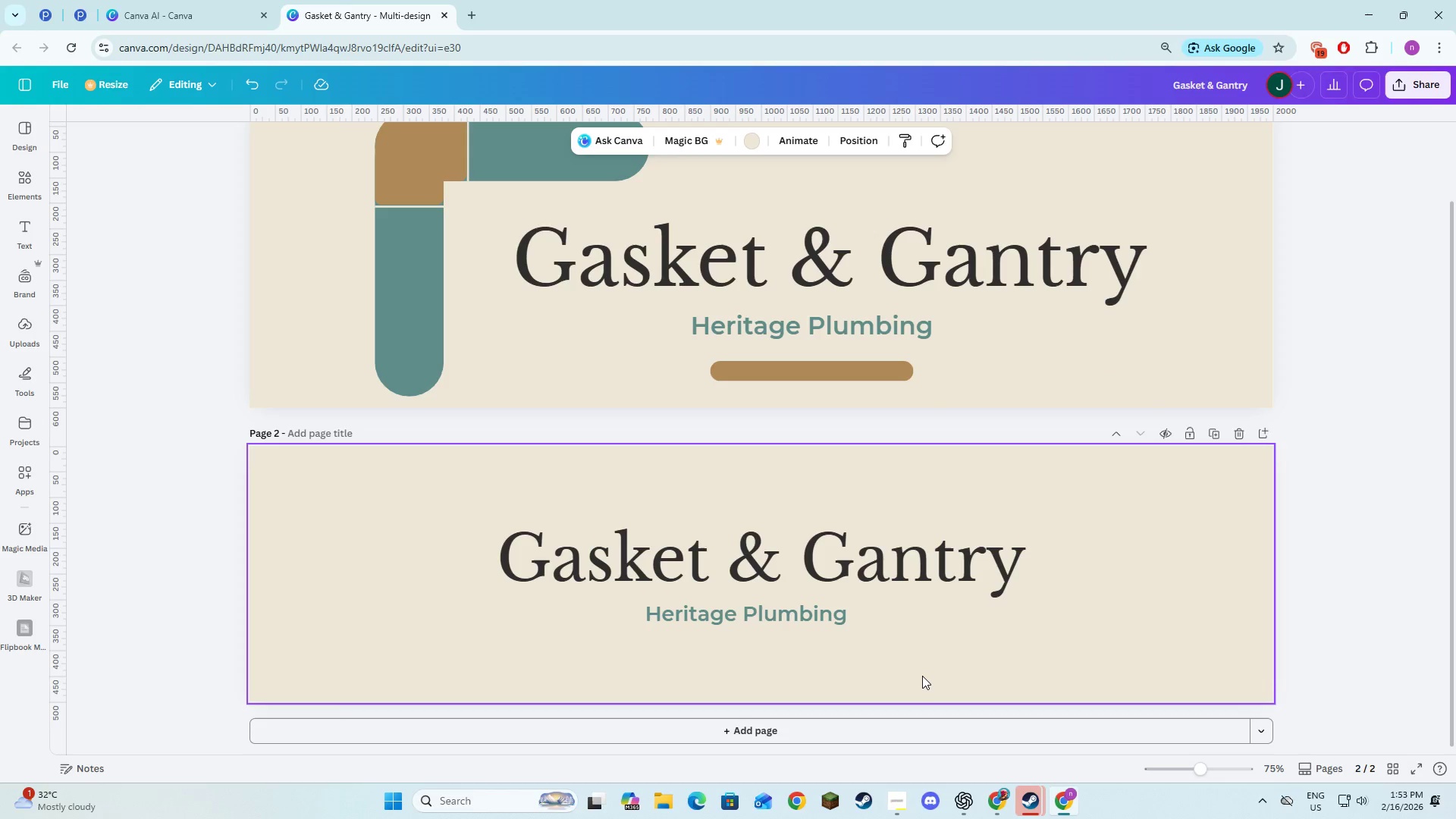 
right_click([922, 676])
 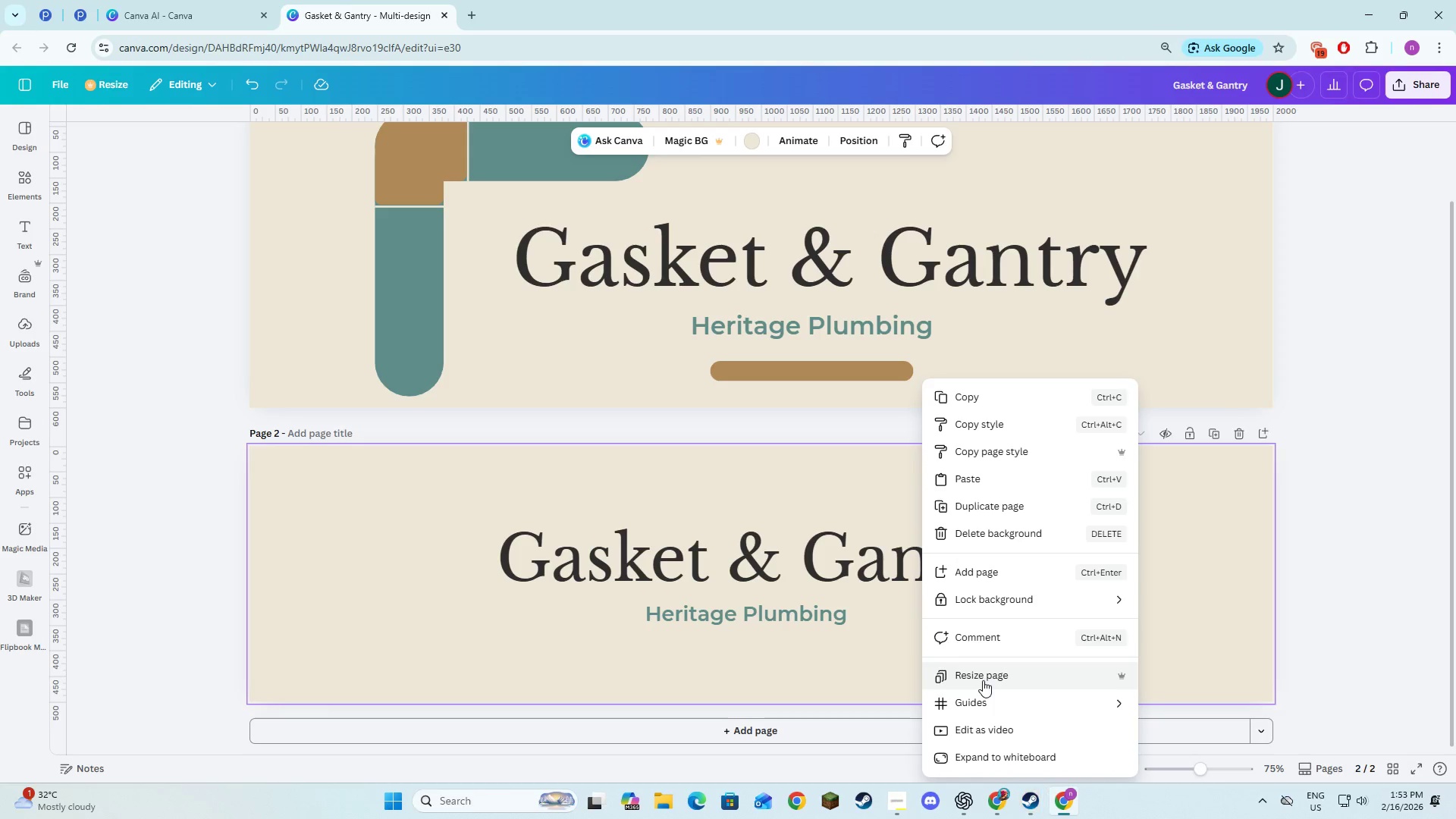 
left_click([983, 680])
 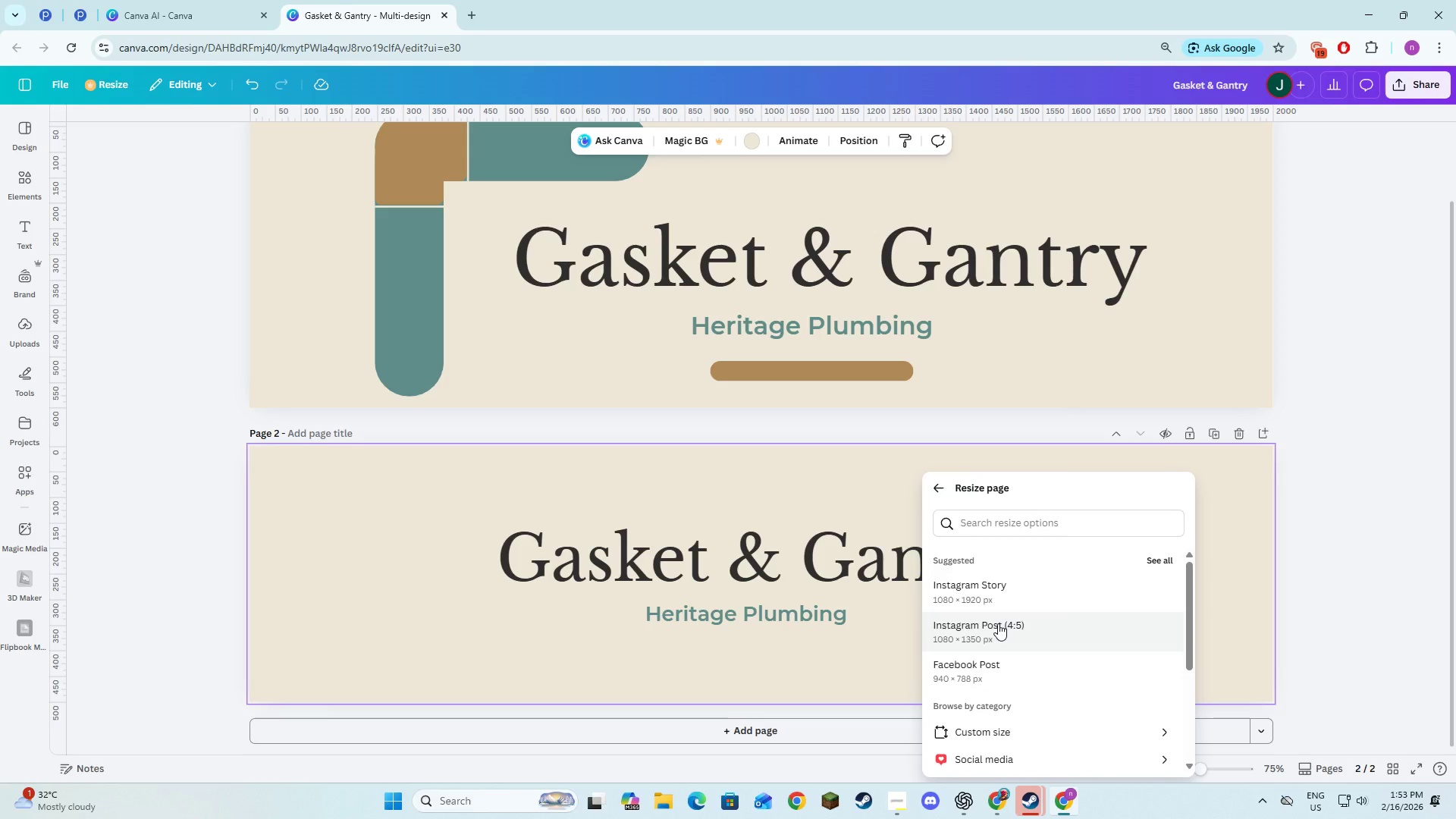 
wait(5.33)
 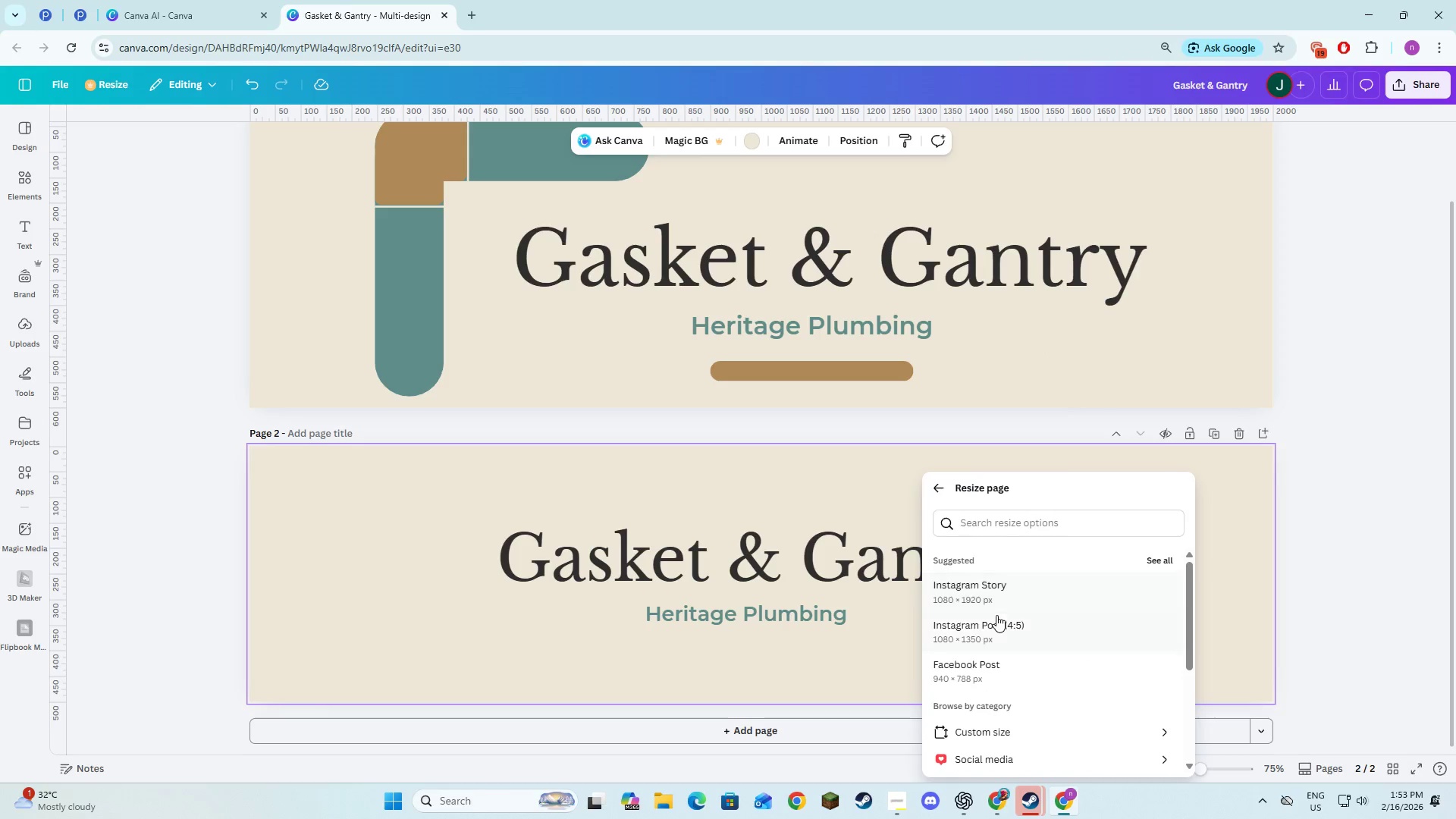 
left_click([1006, 739])
 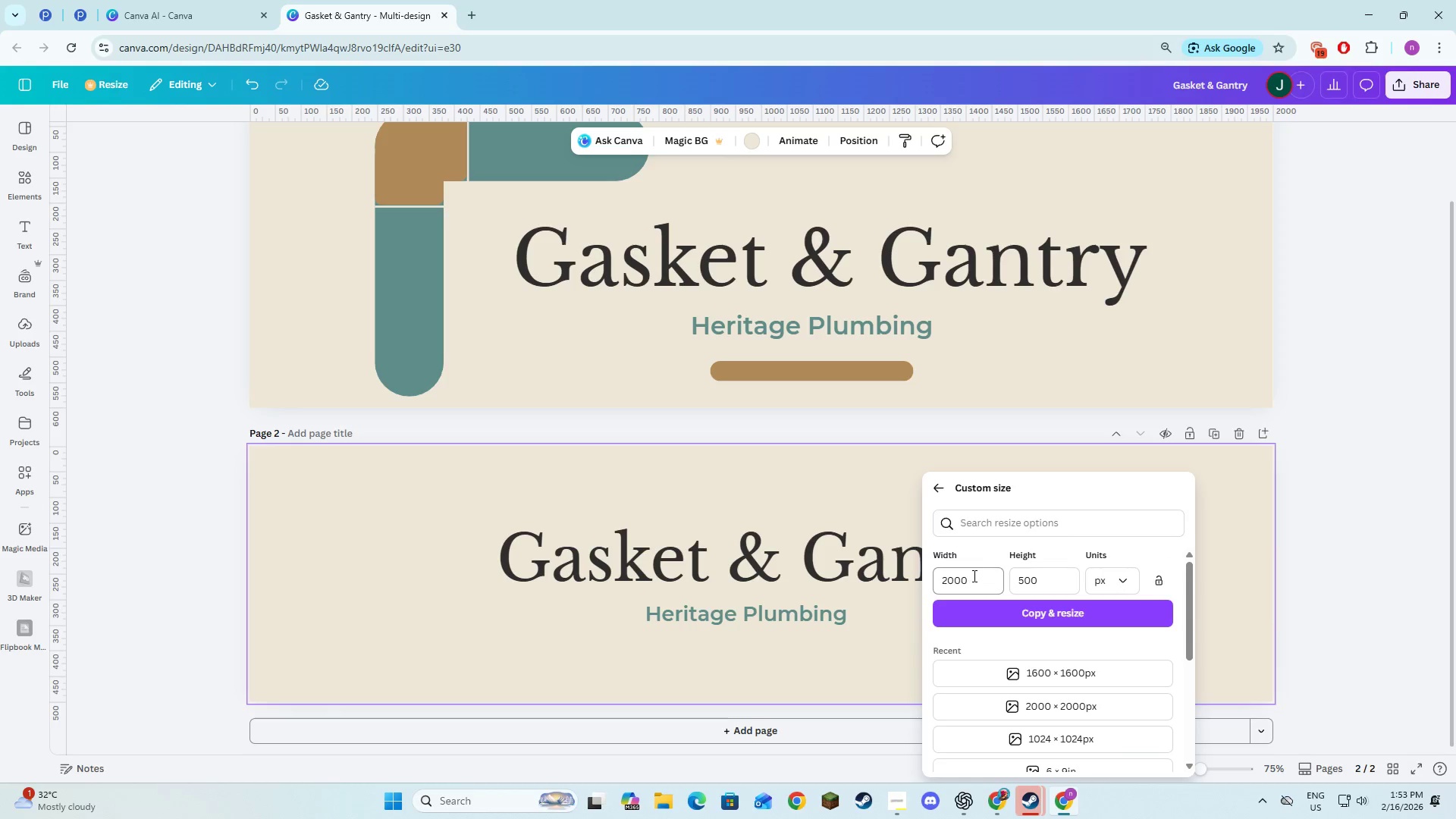 
left_click_drag(start_coordinate=[973, 576], to_coordinate=[933, 579])
 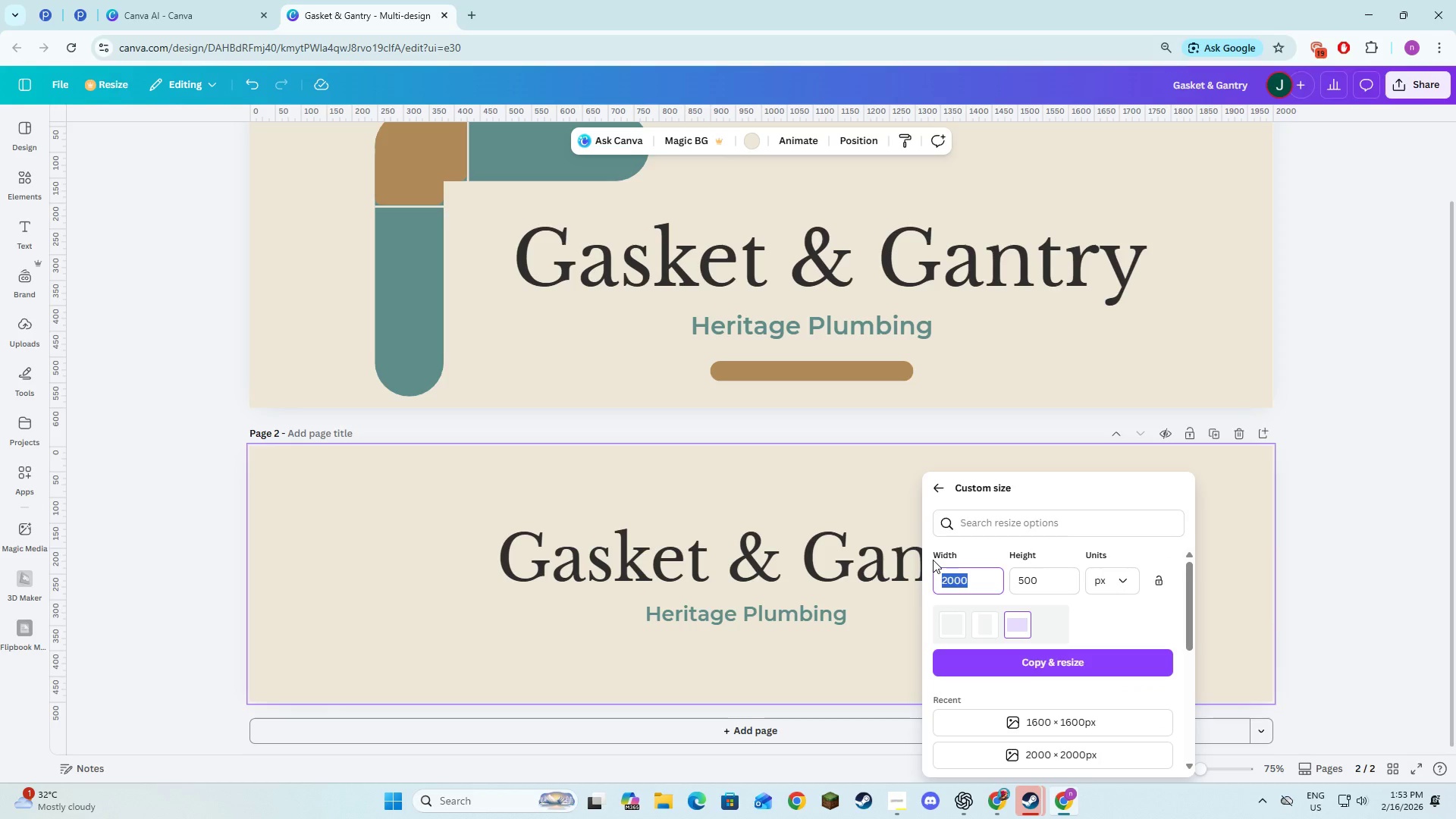 
key(Numpad1)
 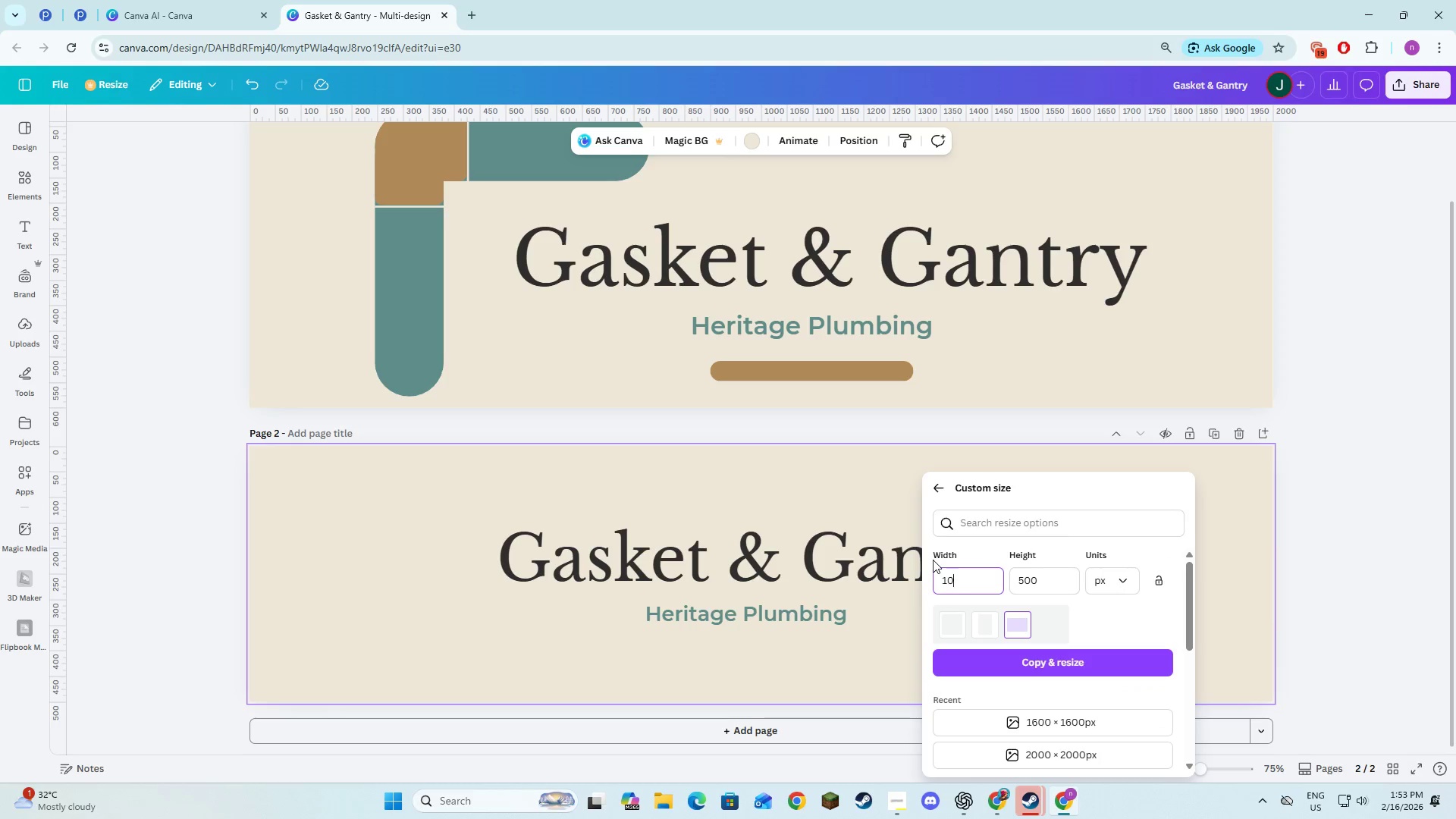 
key(Numpad0)
 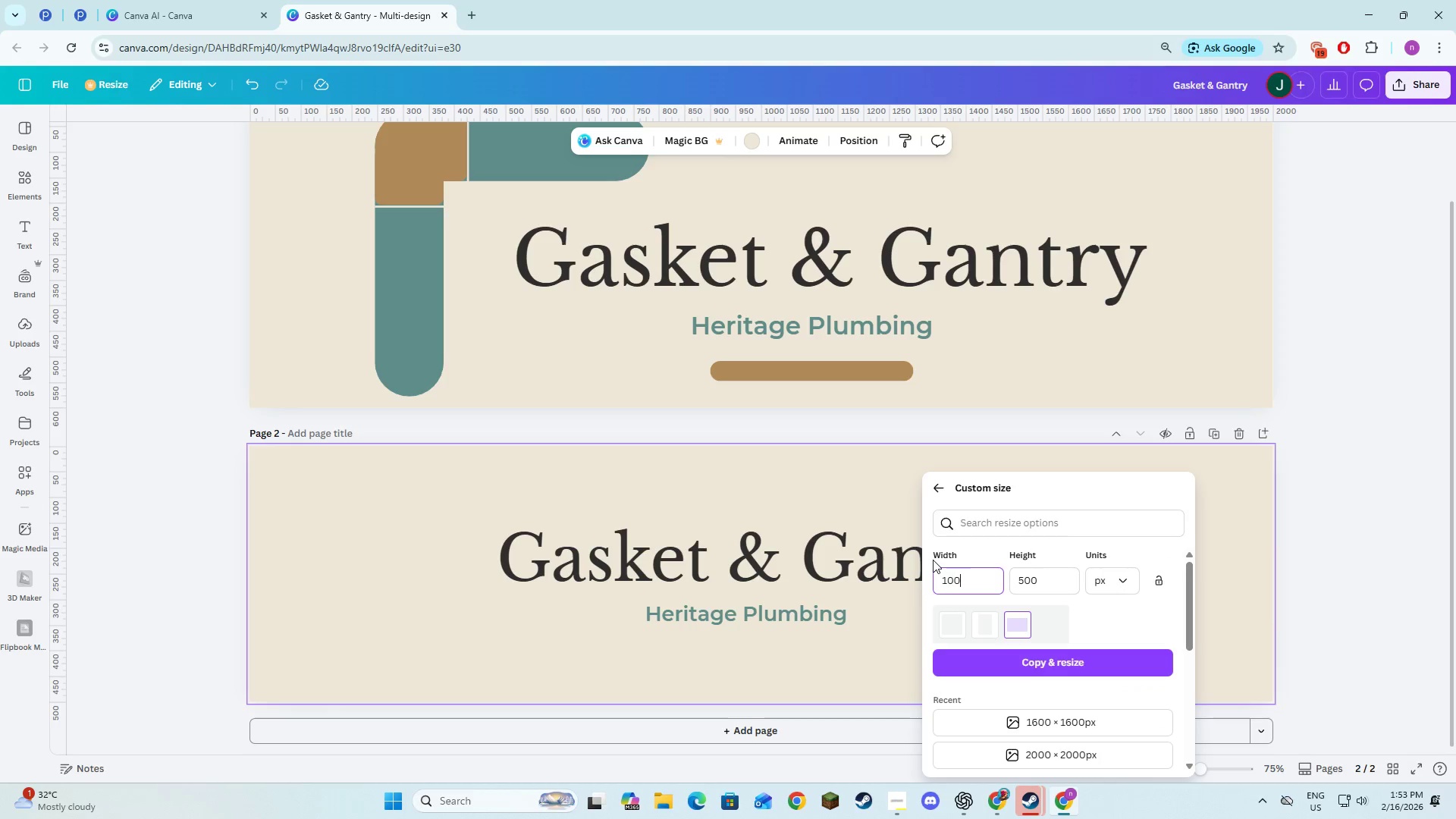 
key(Numpad0)
 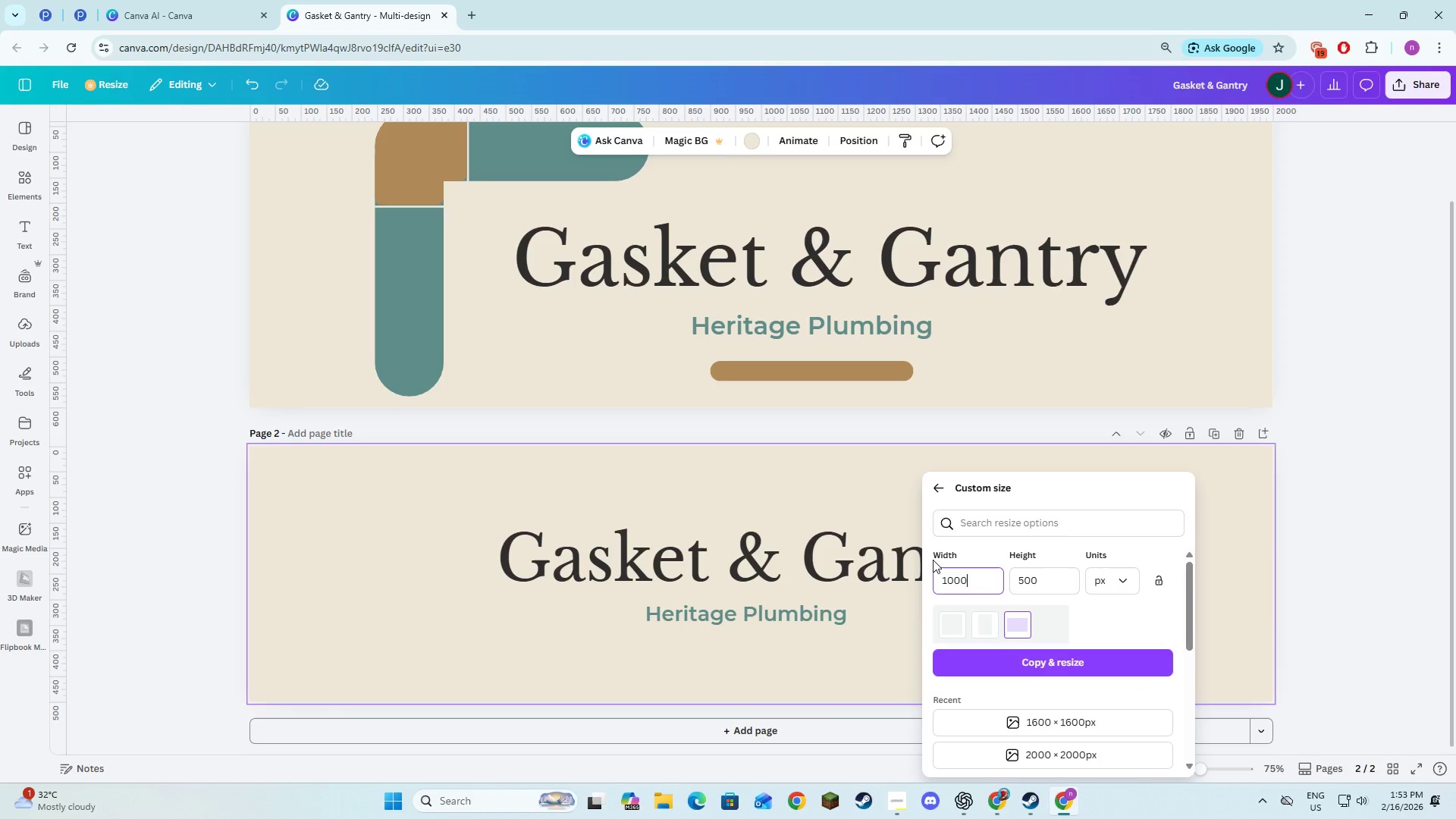 
key(Numpad0)
 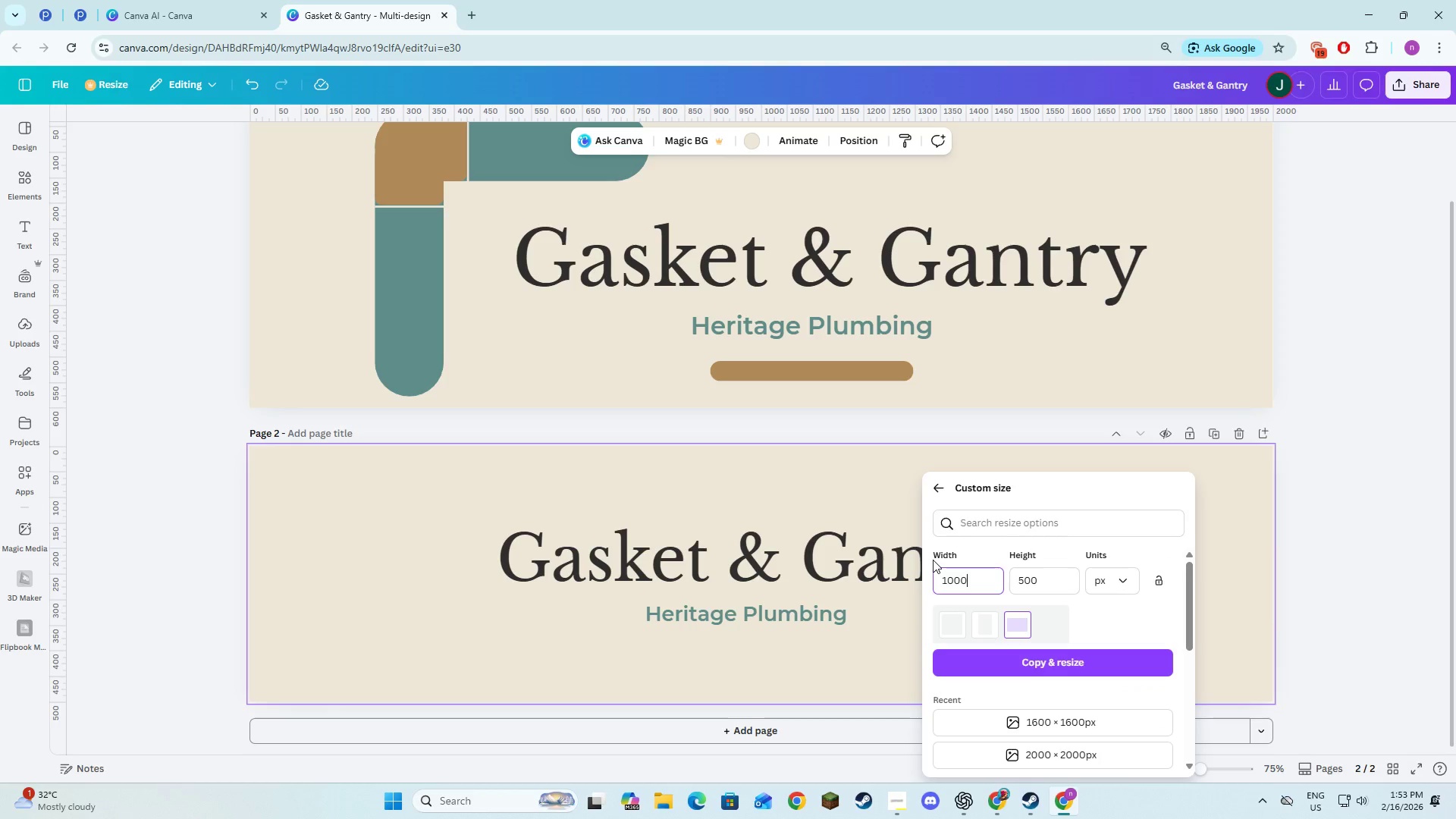 
key(Tab)
 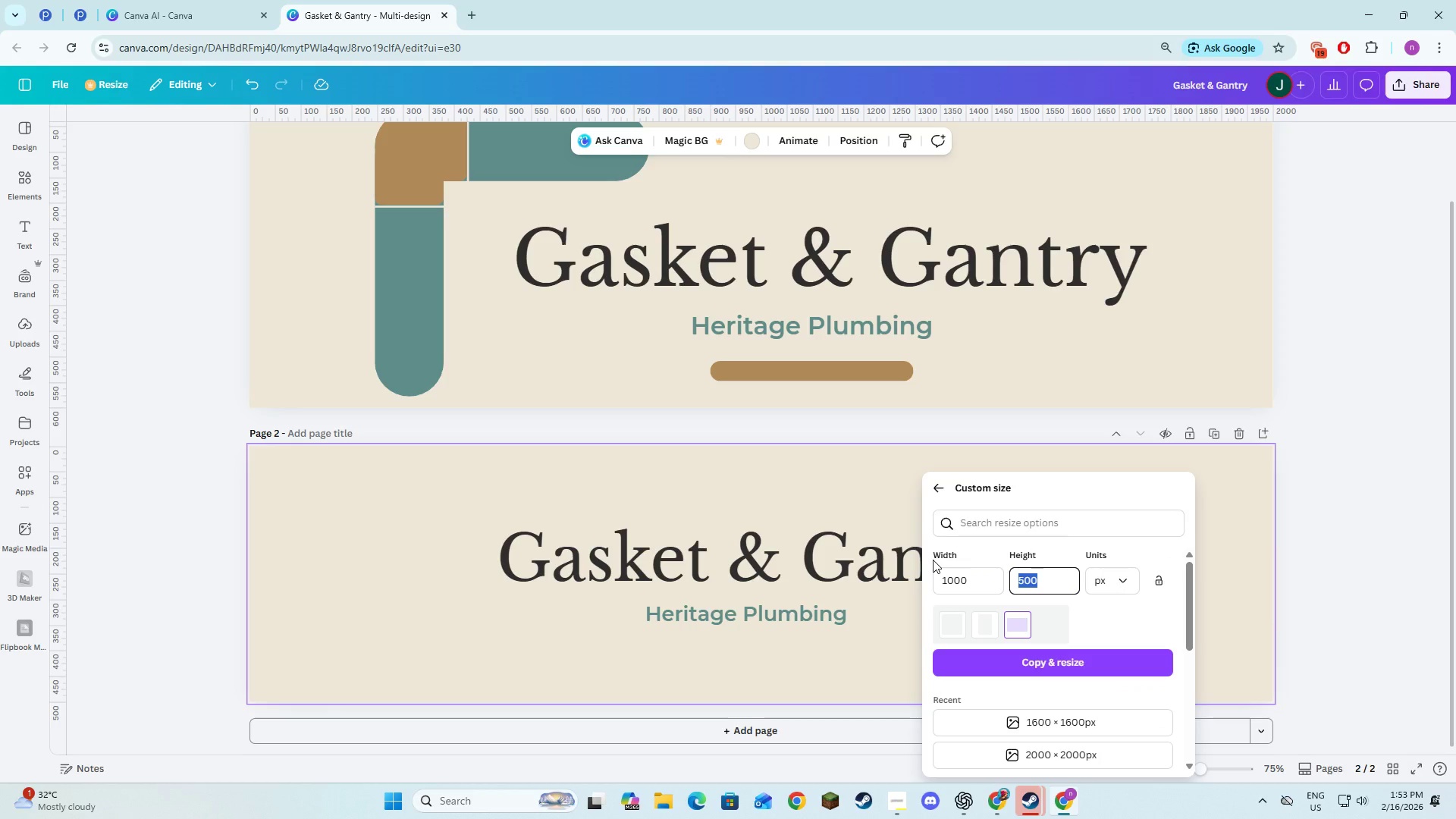 
key(Numpad1)
 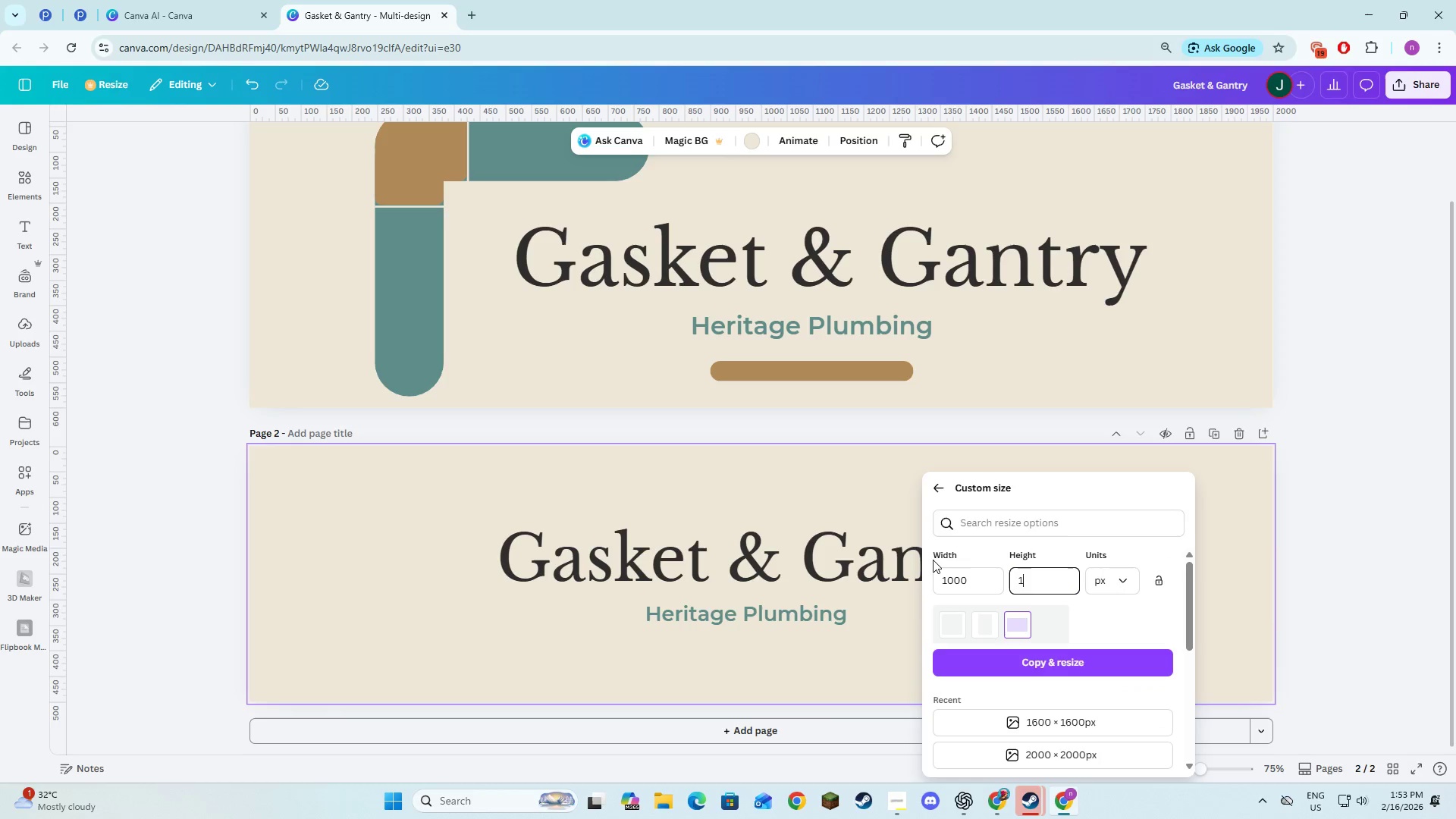 
key(Numpad0)
 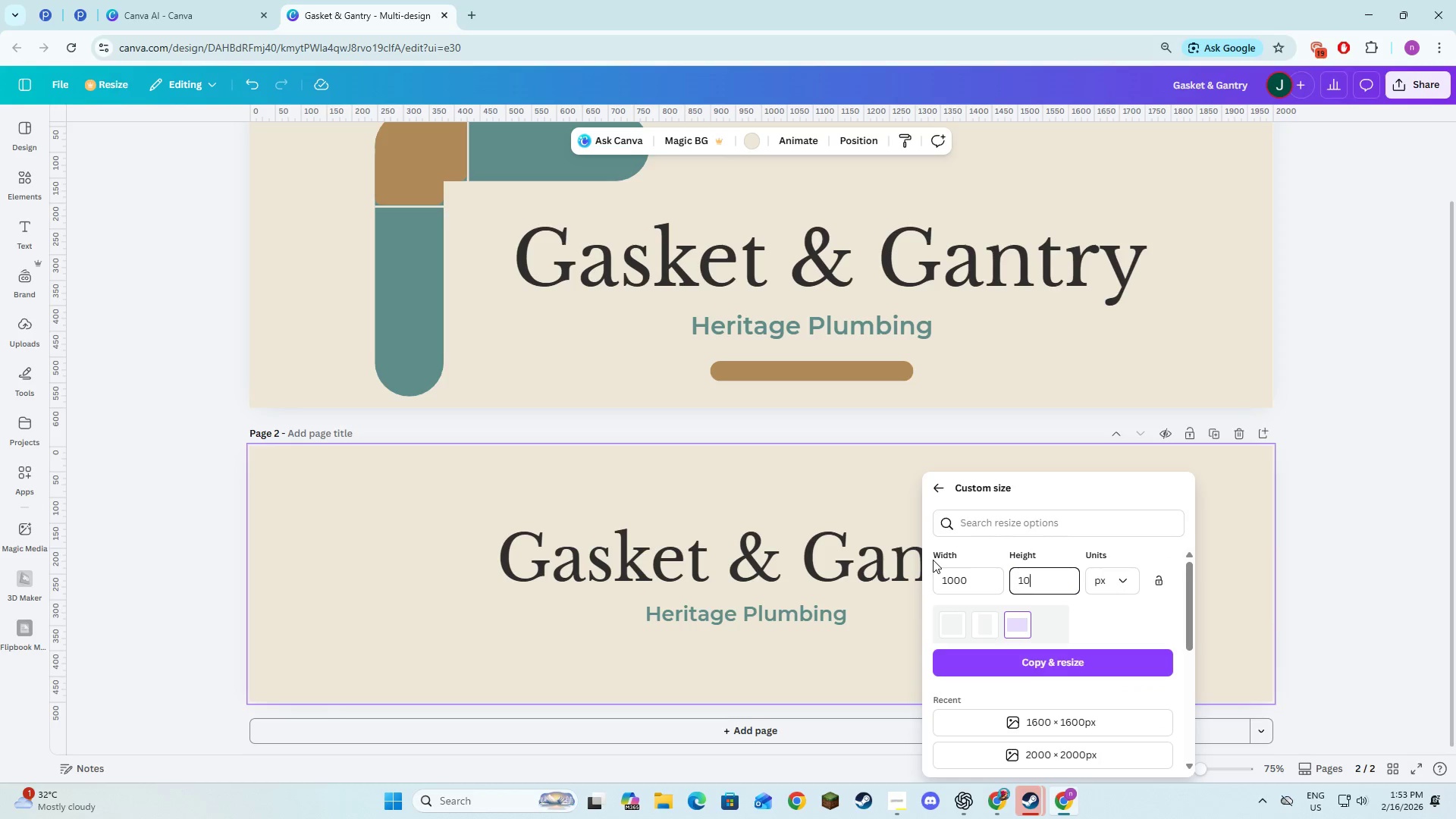 
key(Numpad0)
 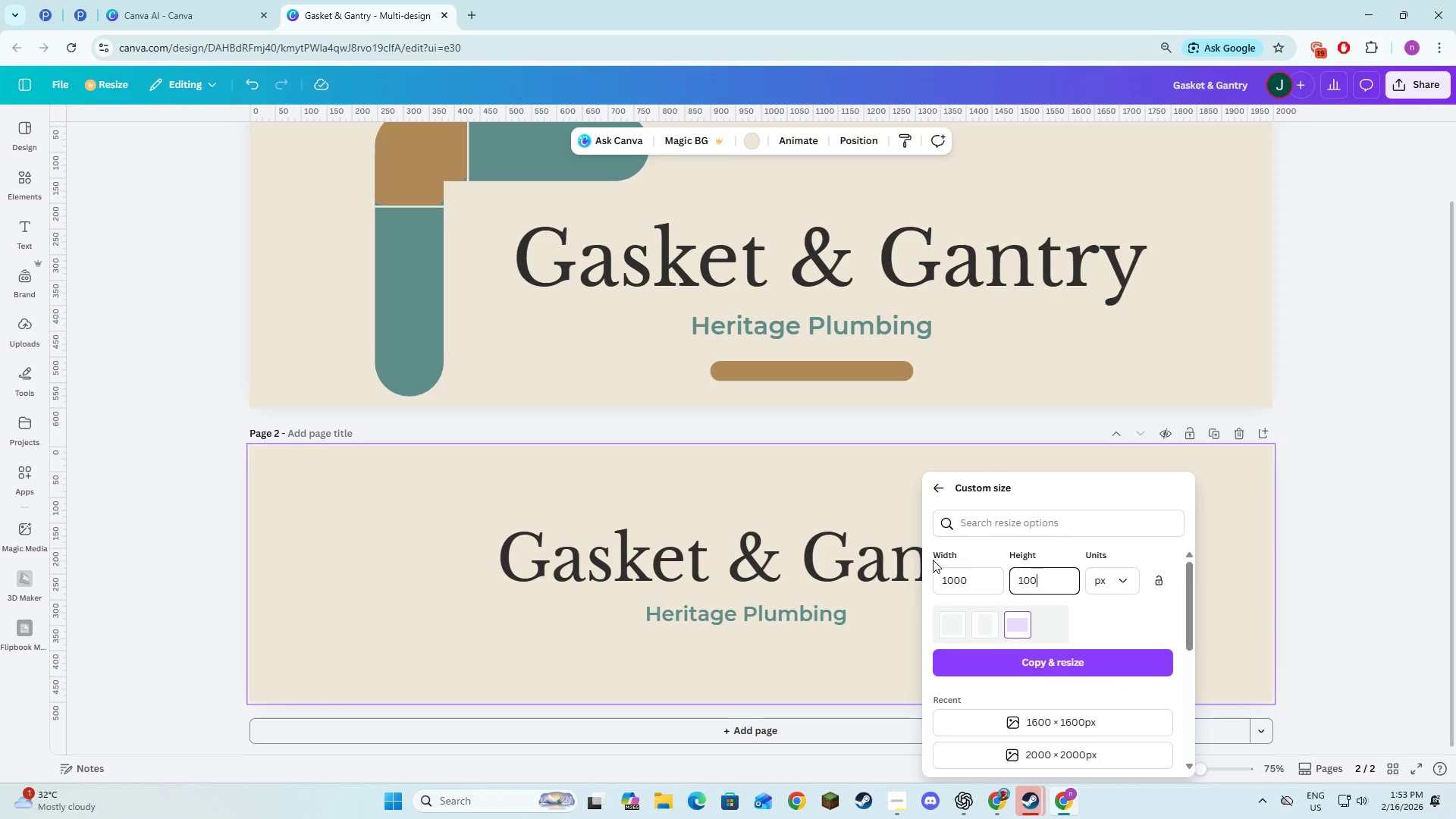 
key(Numpad0)
 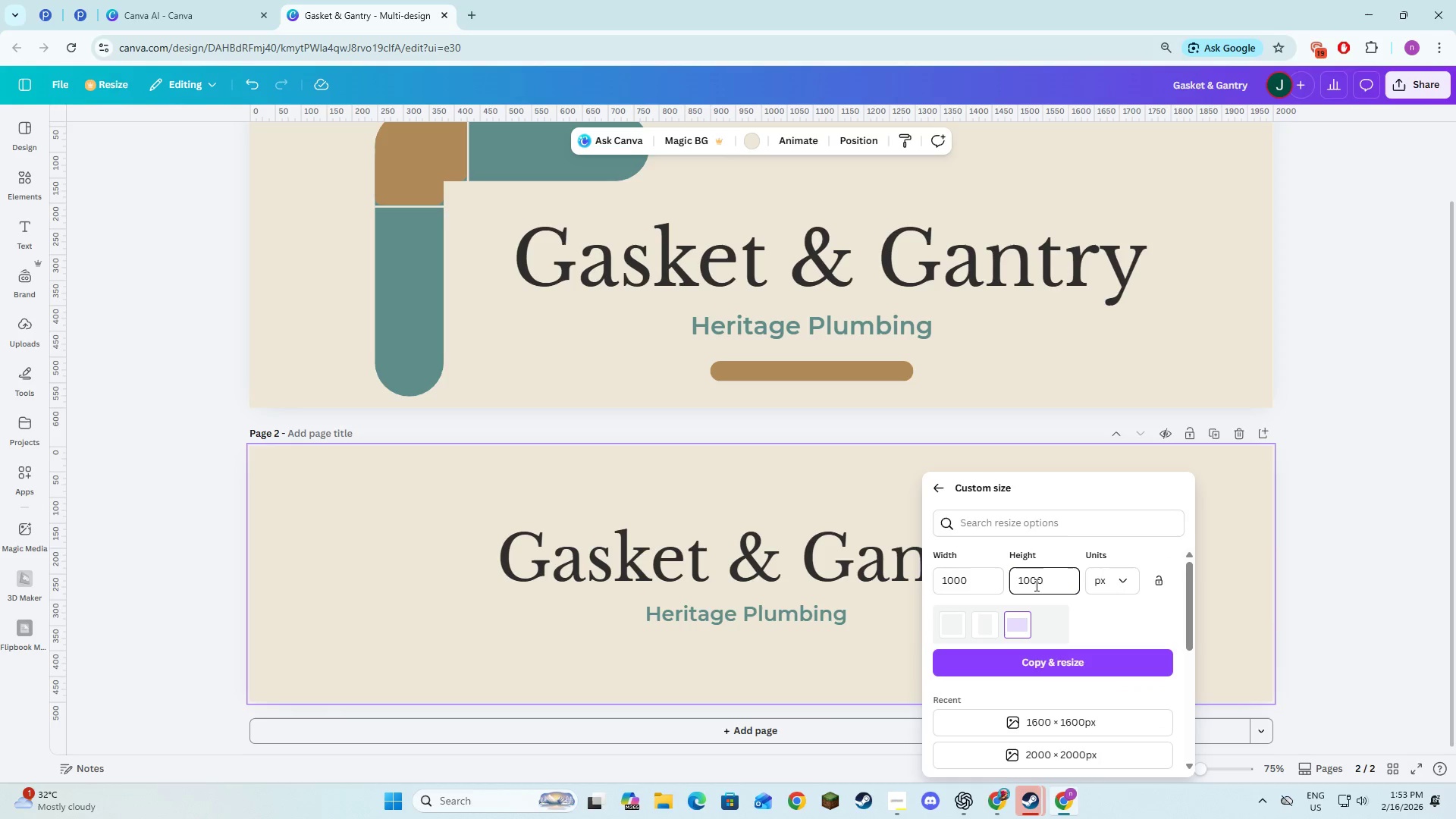 
mouse_move([1044, 654])
 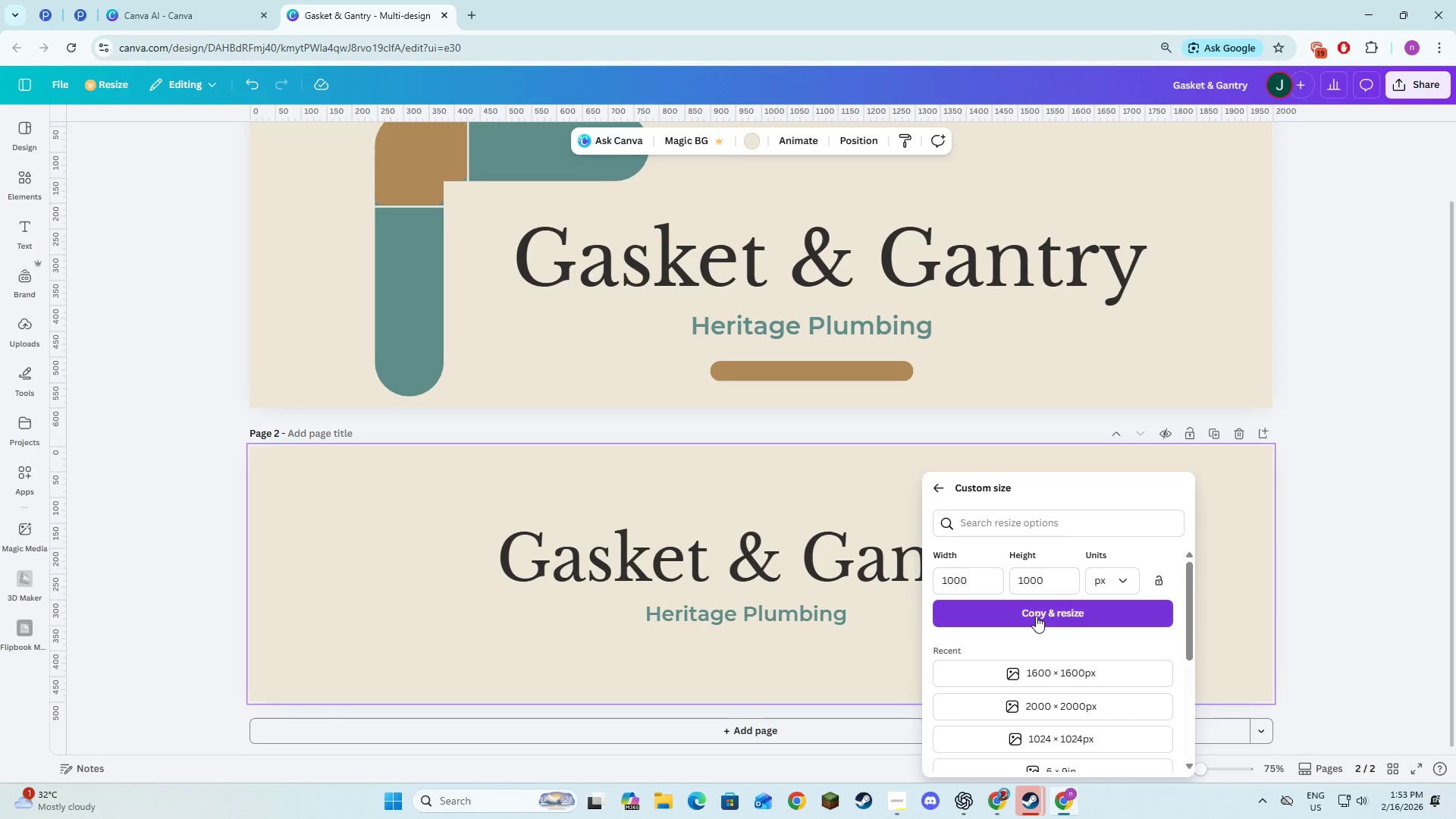 
left_click([1036, 615])
 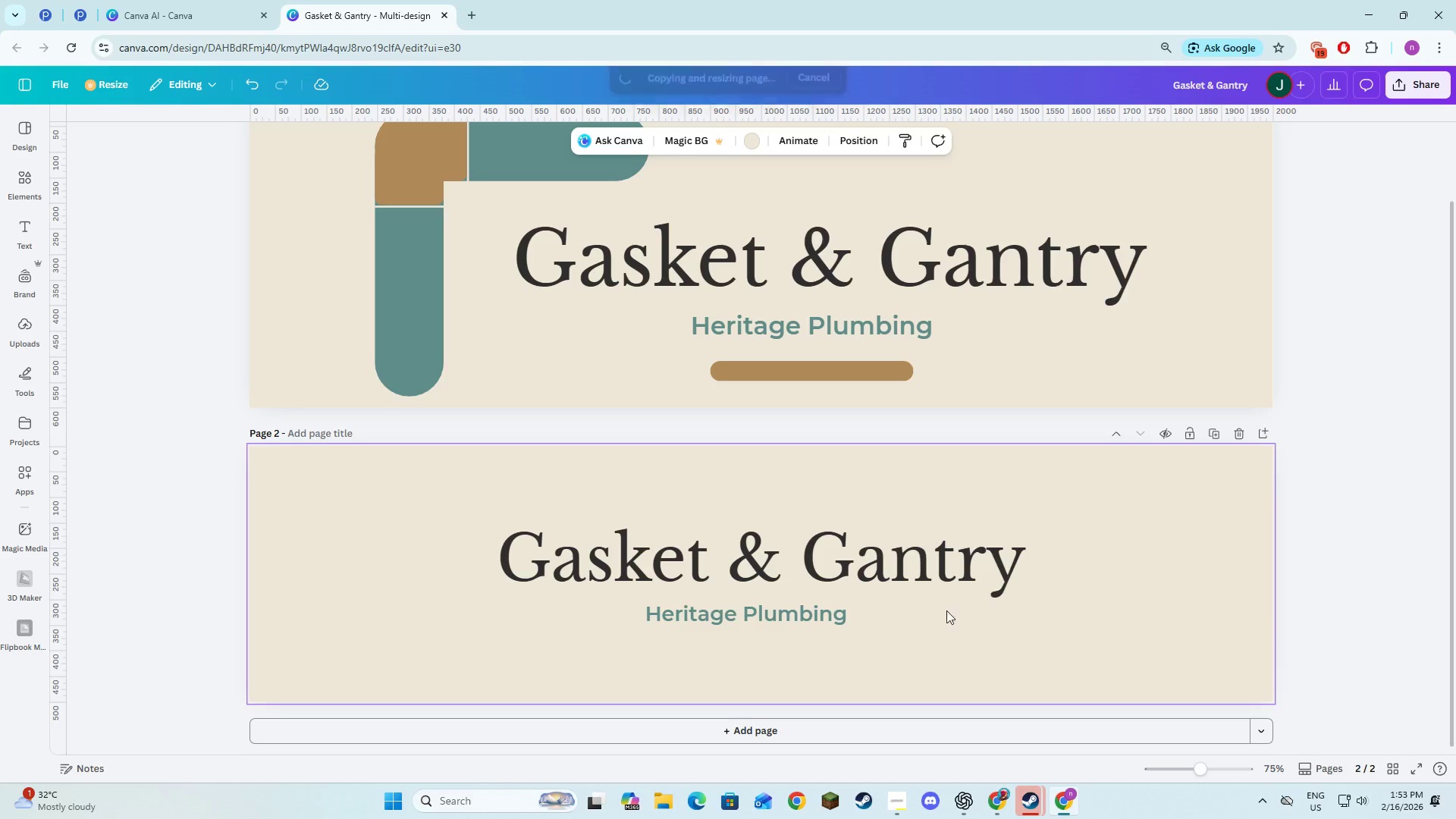 
key(Alt+AltLeft)
 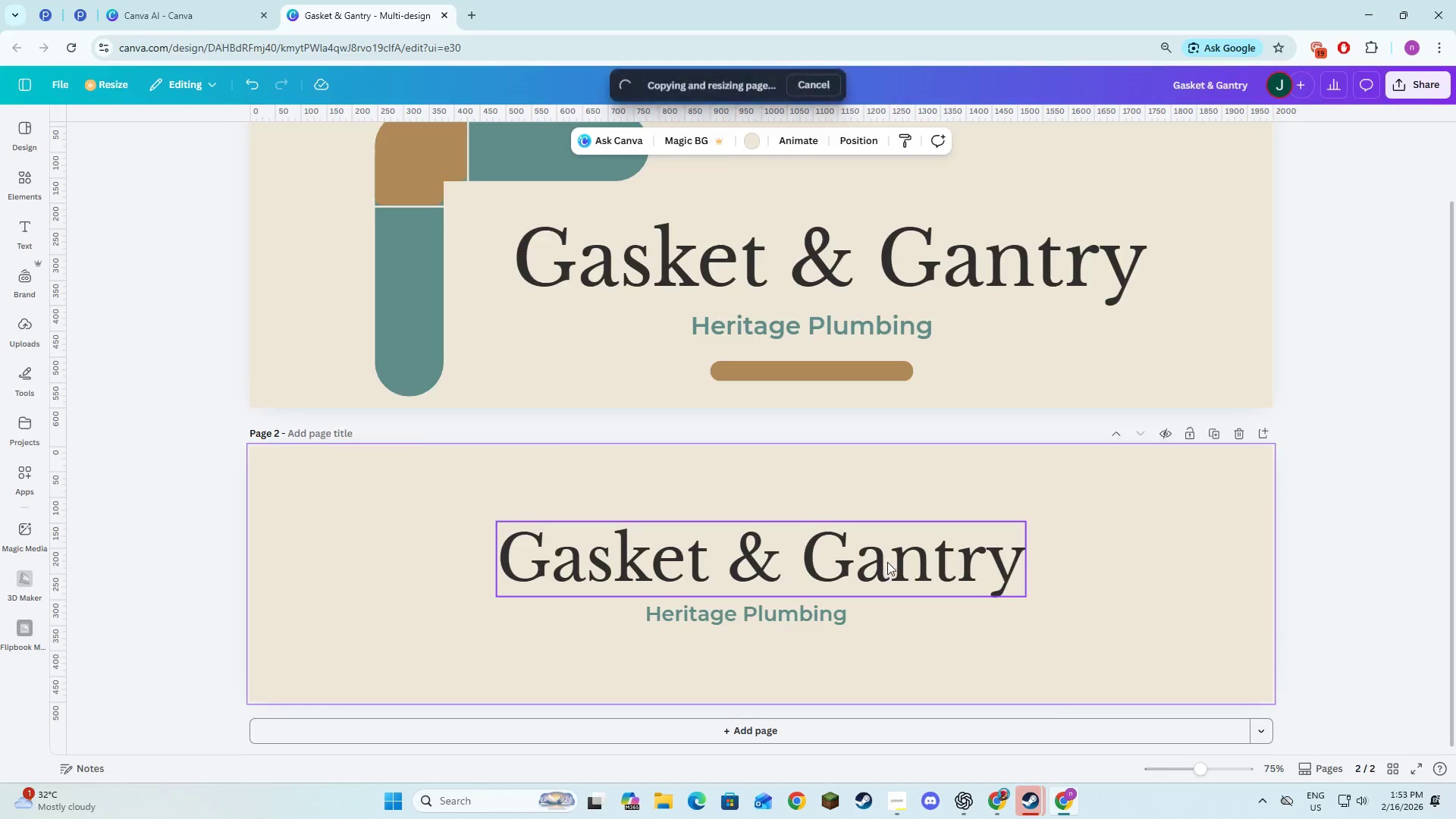 
key(Alt+Tab)